 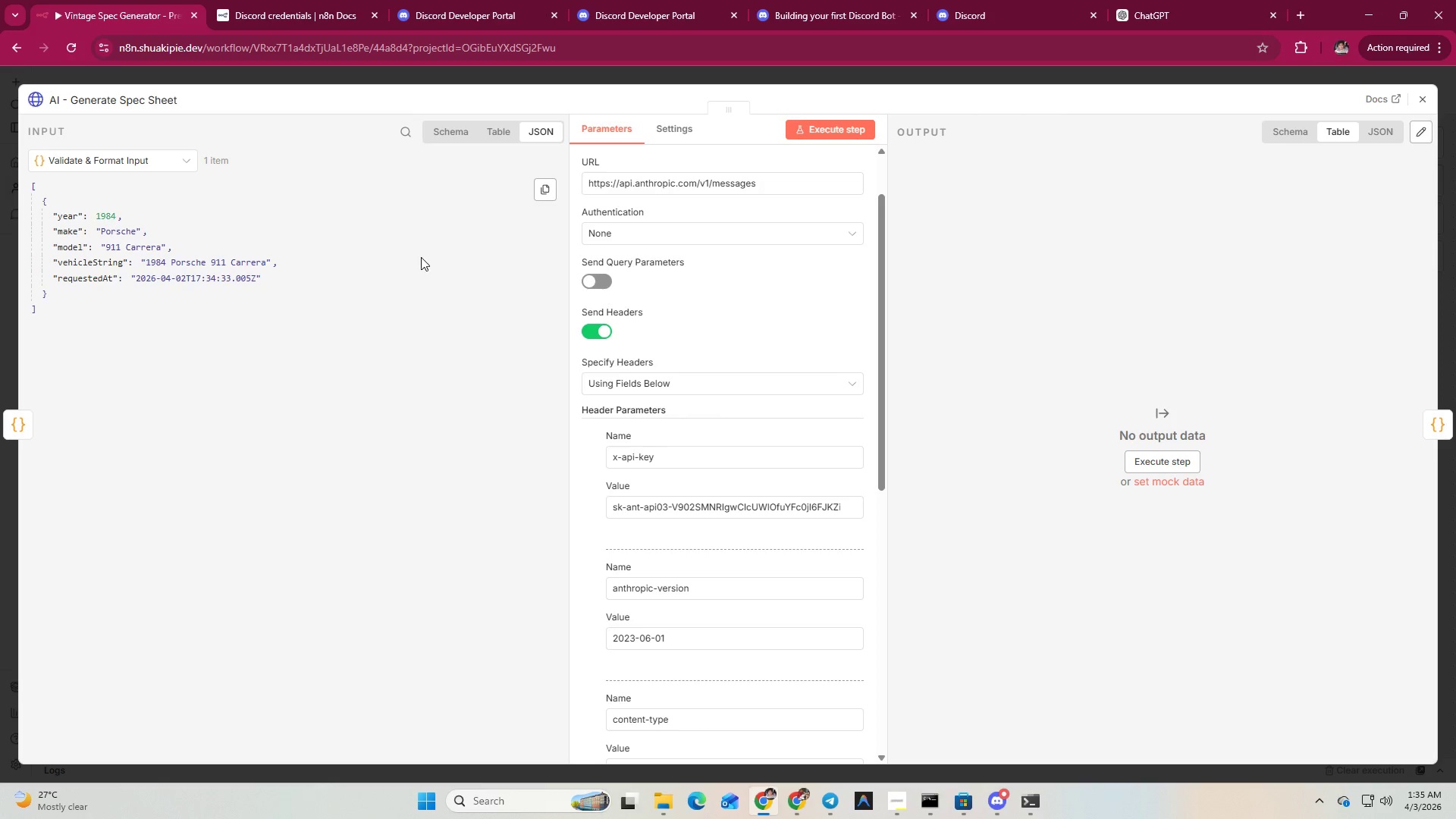 
left_click([828, 134])
 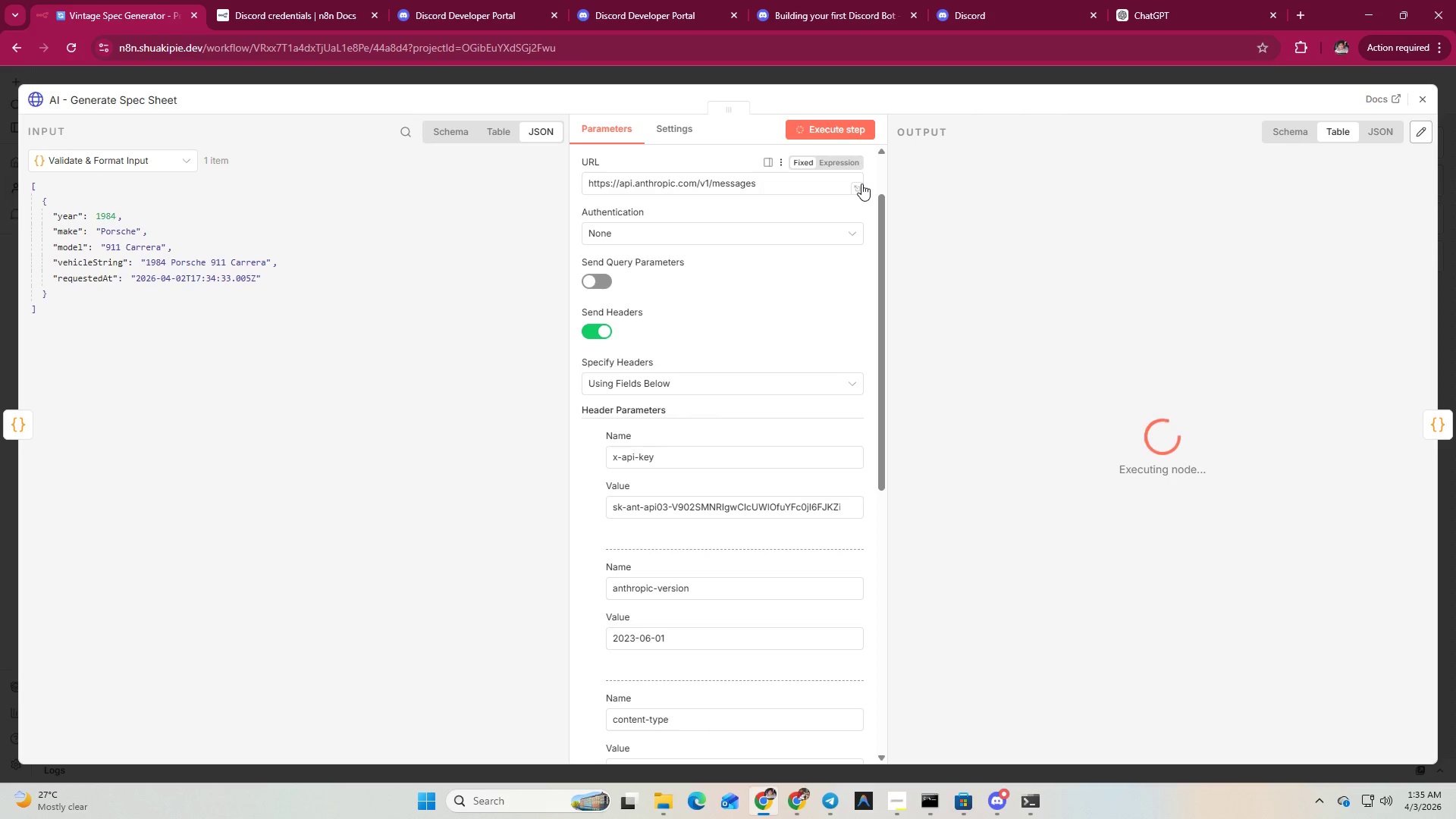 
wait(16.81)
 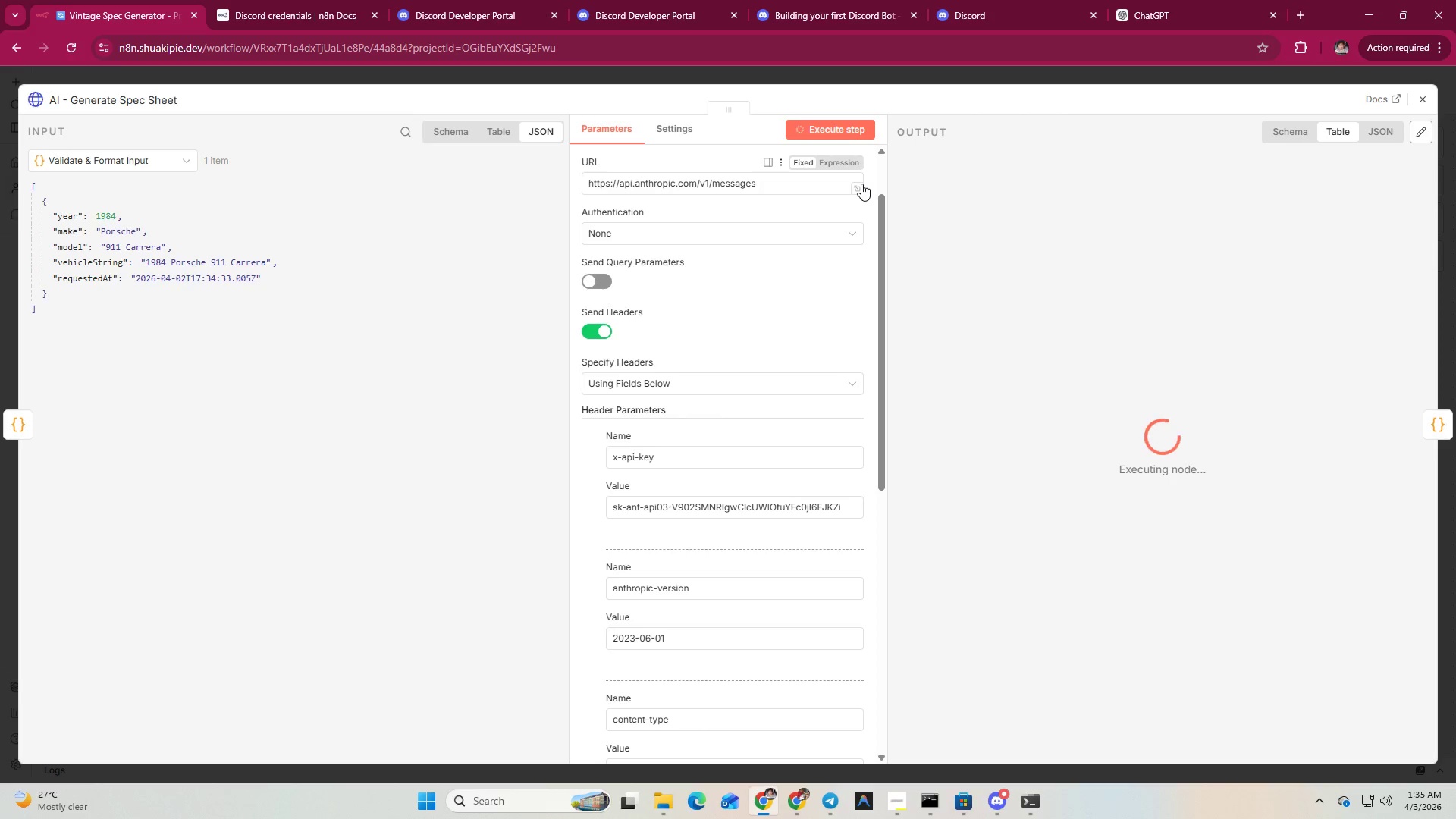 
left_click_drag(start_coordinate=[1117, 758], to_coordinate=[1239, 764])
 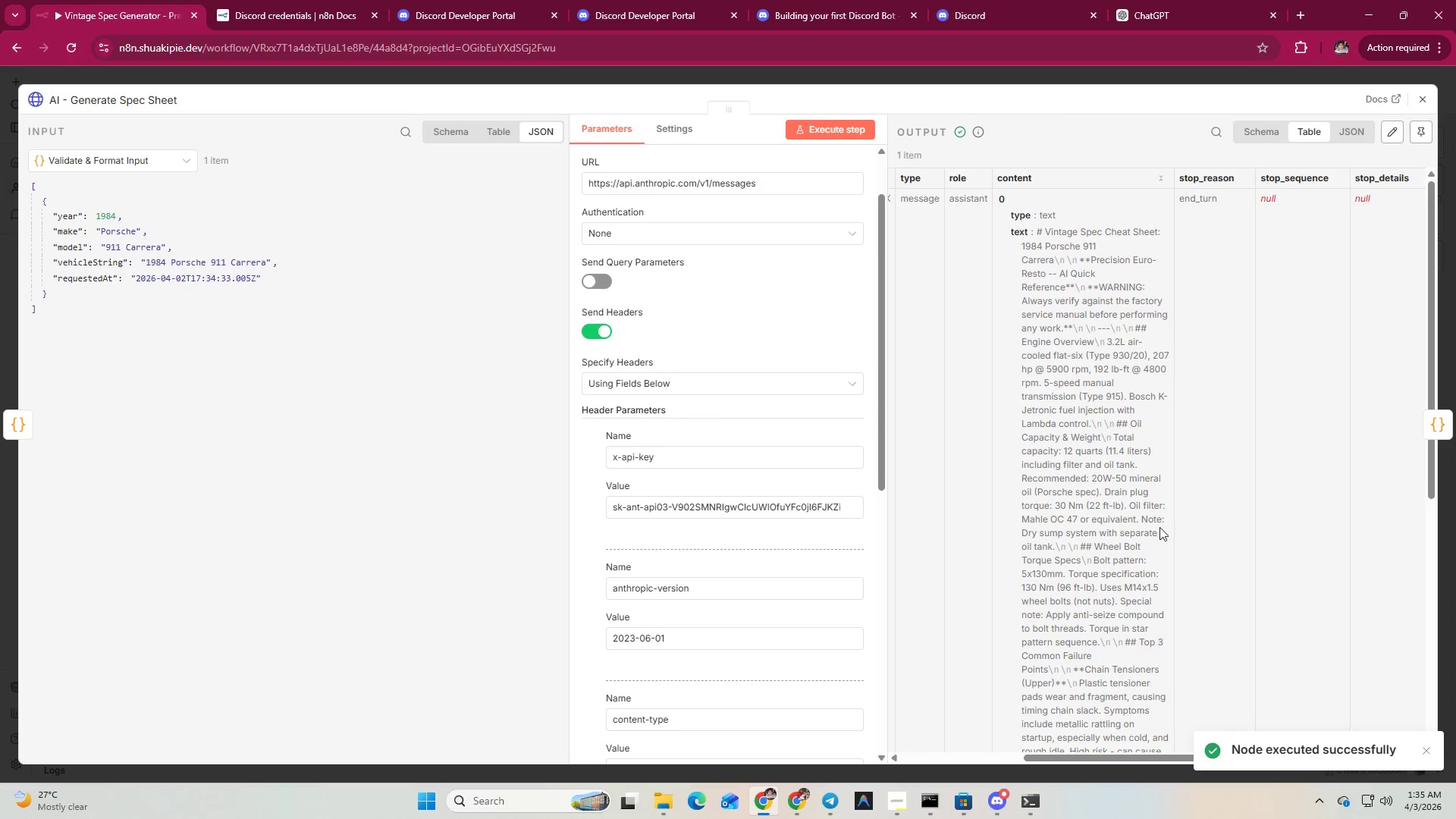 
scroll: coordinate [1157, 579], scroll_direction: none, amount: 0.0
 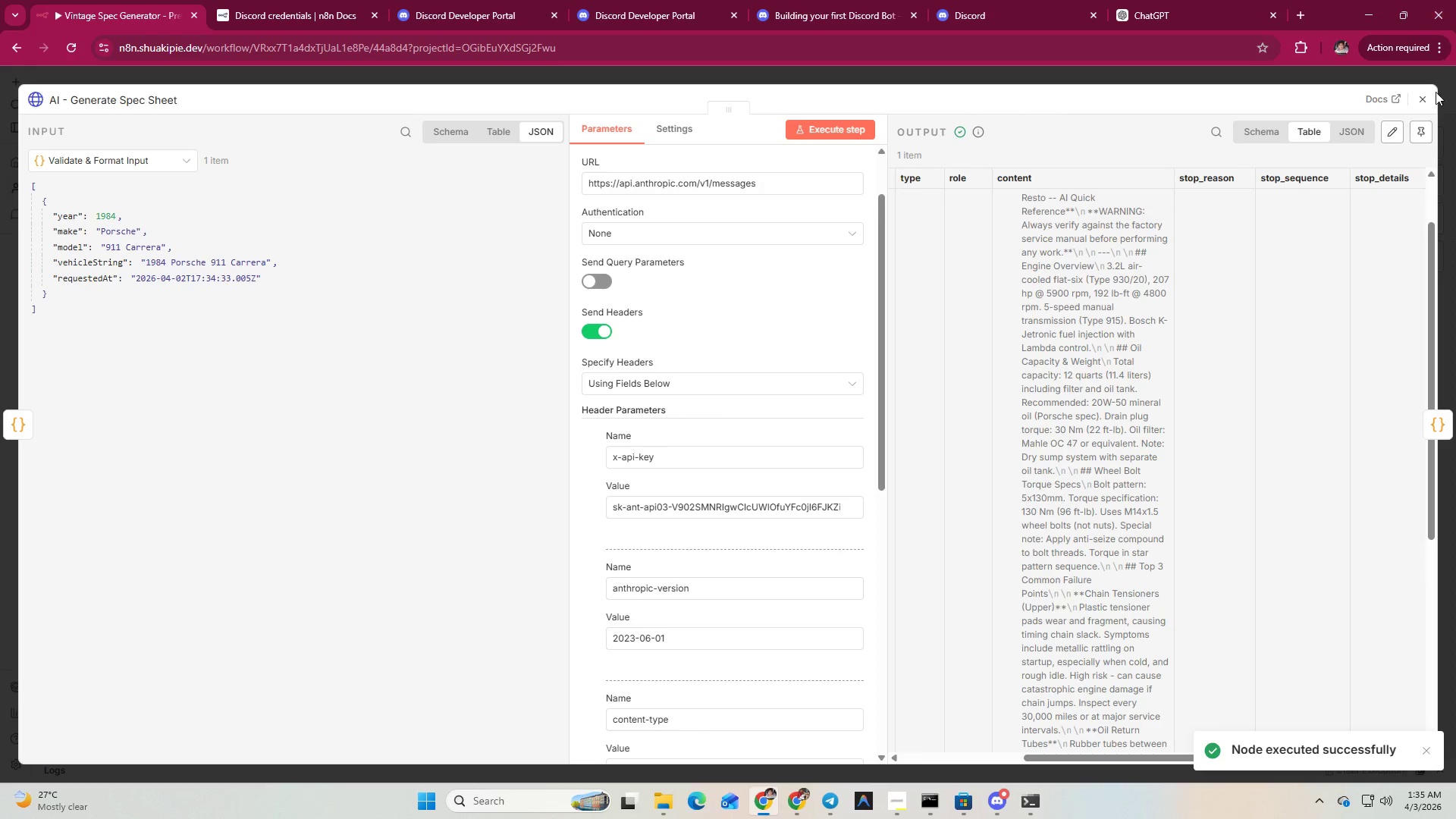 
left_click([1429, 96])
 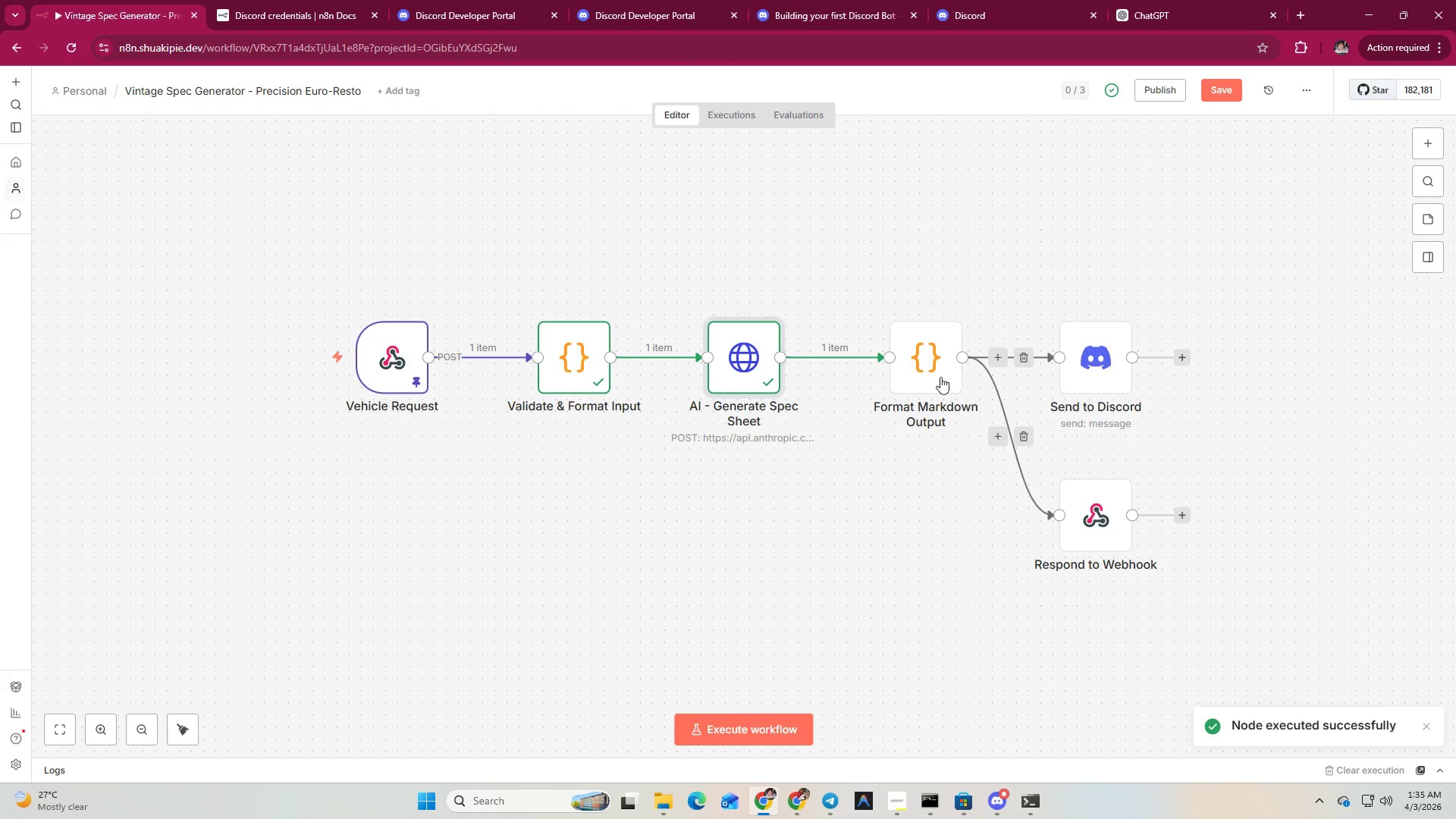 
double_click([938, 369])
 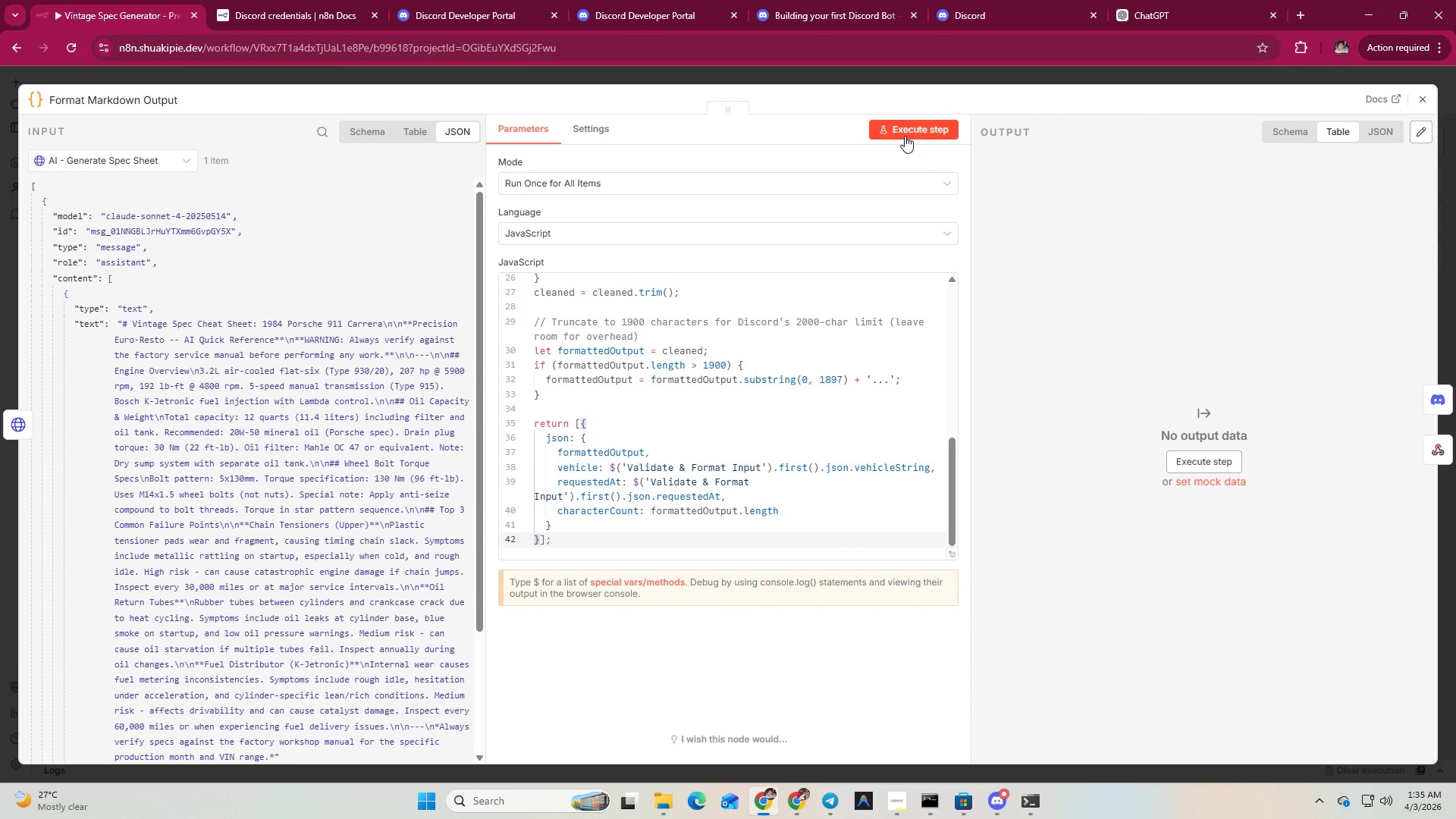 
left_click([905, 135])
 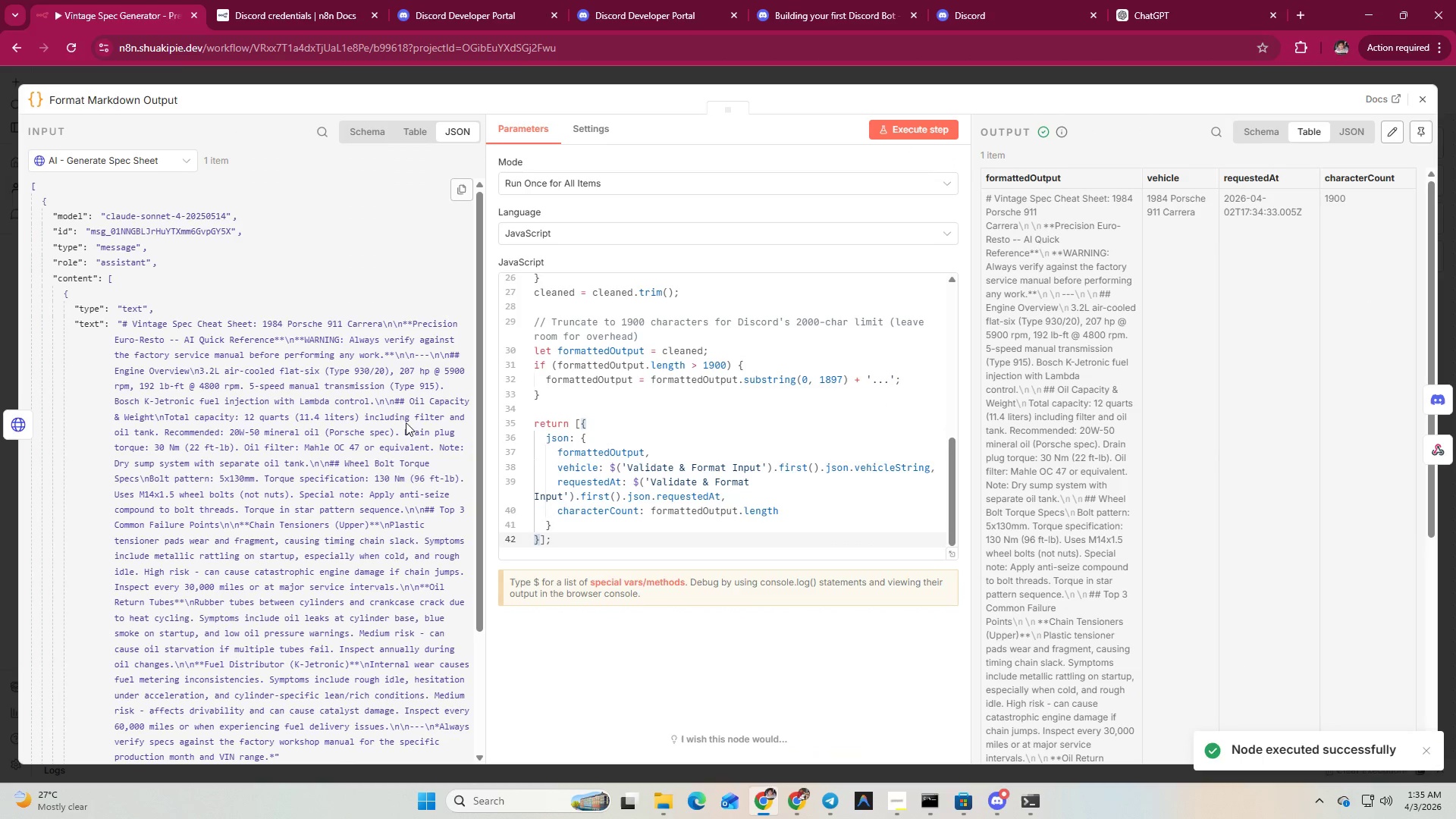 
scroll: coordinate [412, 428], scroll_direction: down, amount: 4.0
 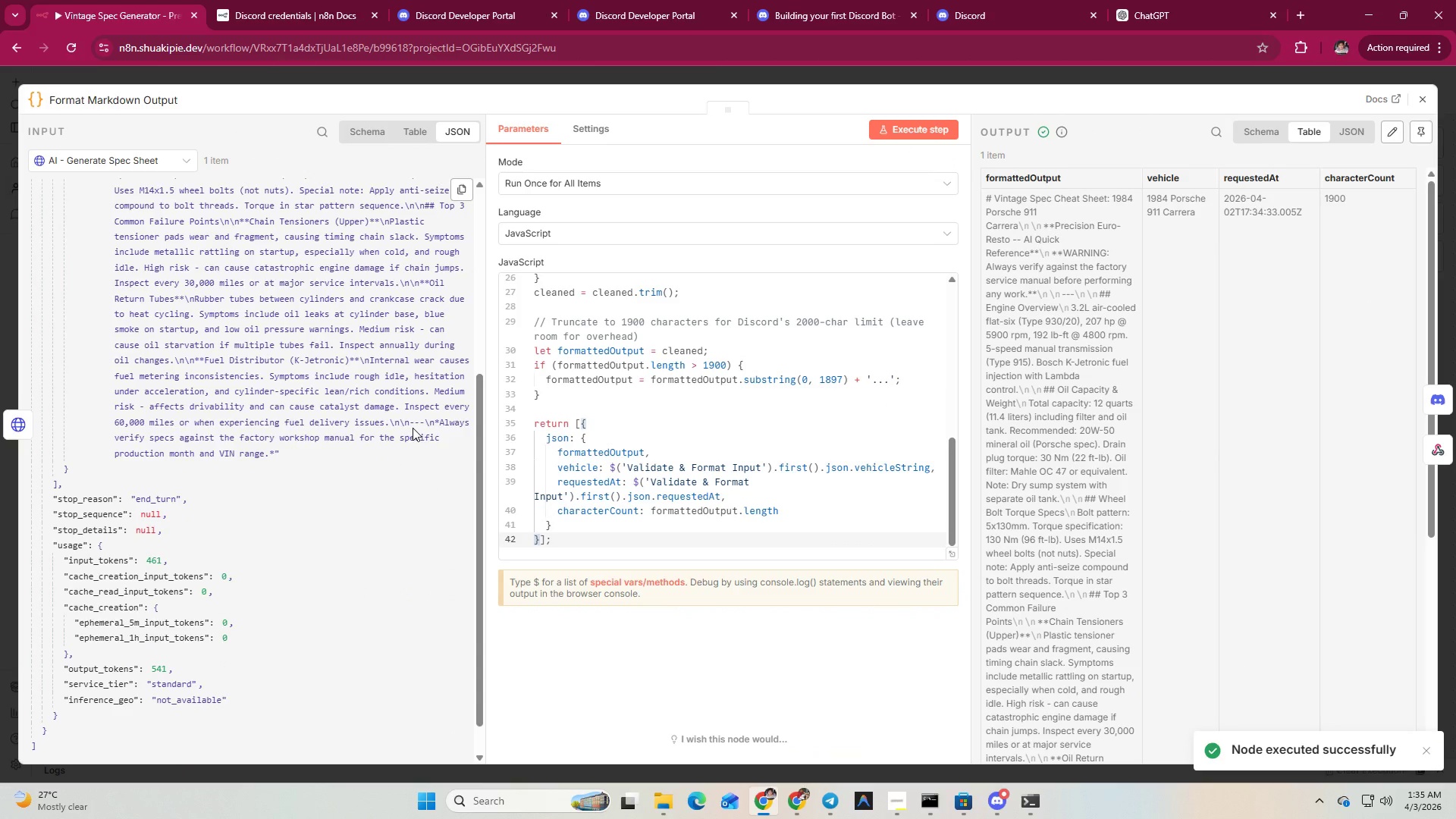 
scroll: coordinate [413, 428], scroll_direction: up, amount: 1.0
 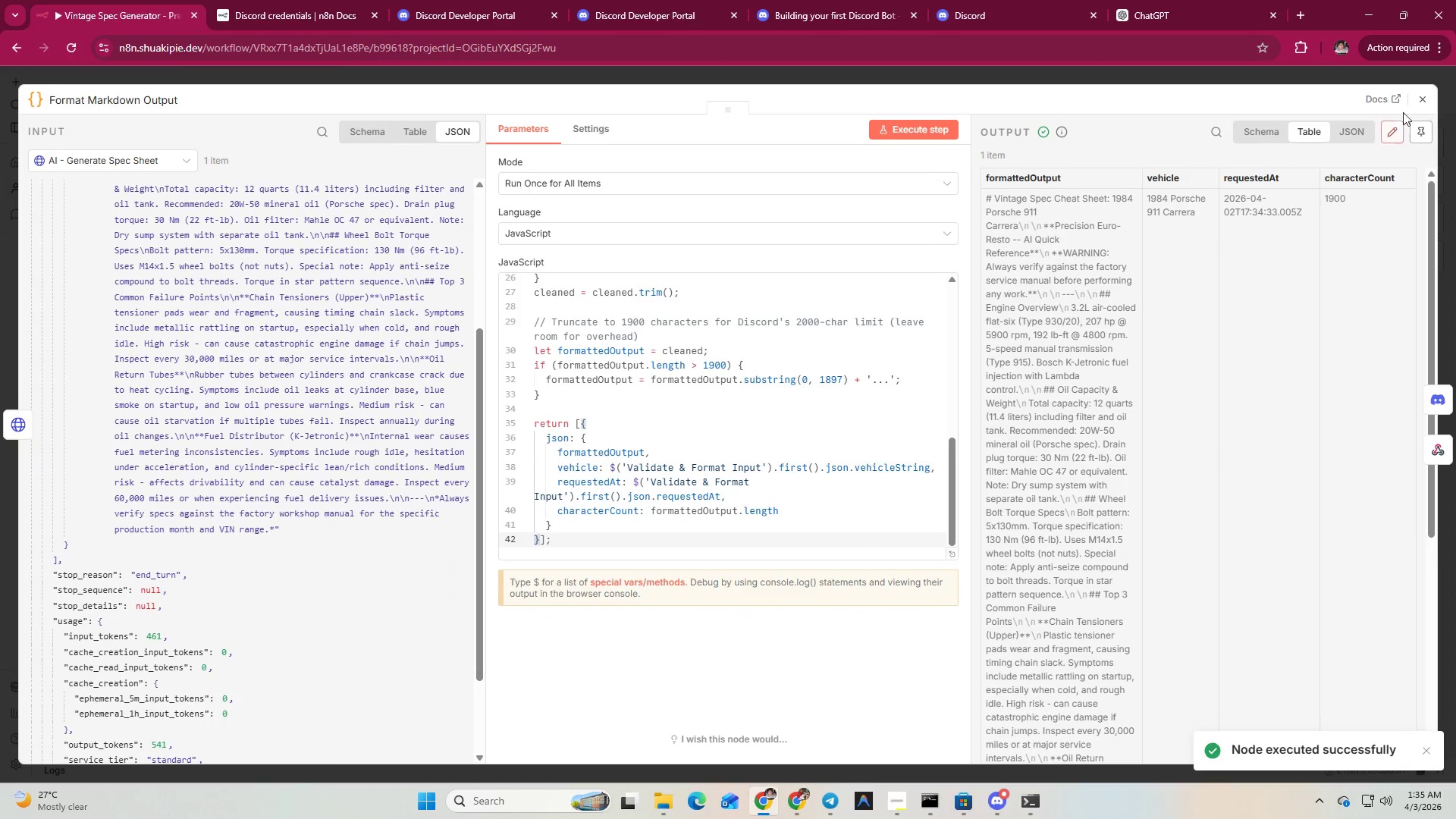 
left_click([1416, 100])
 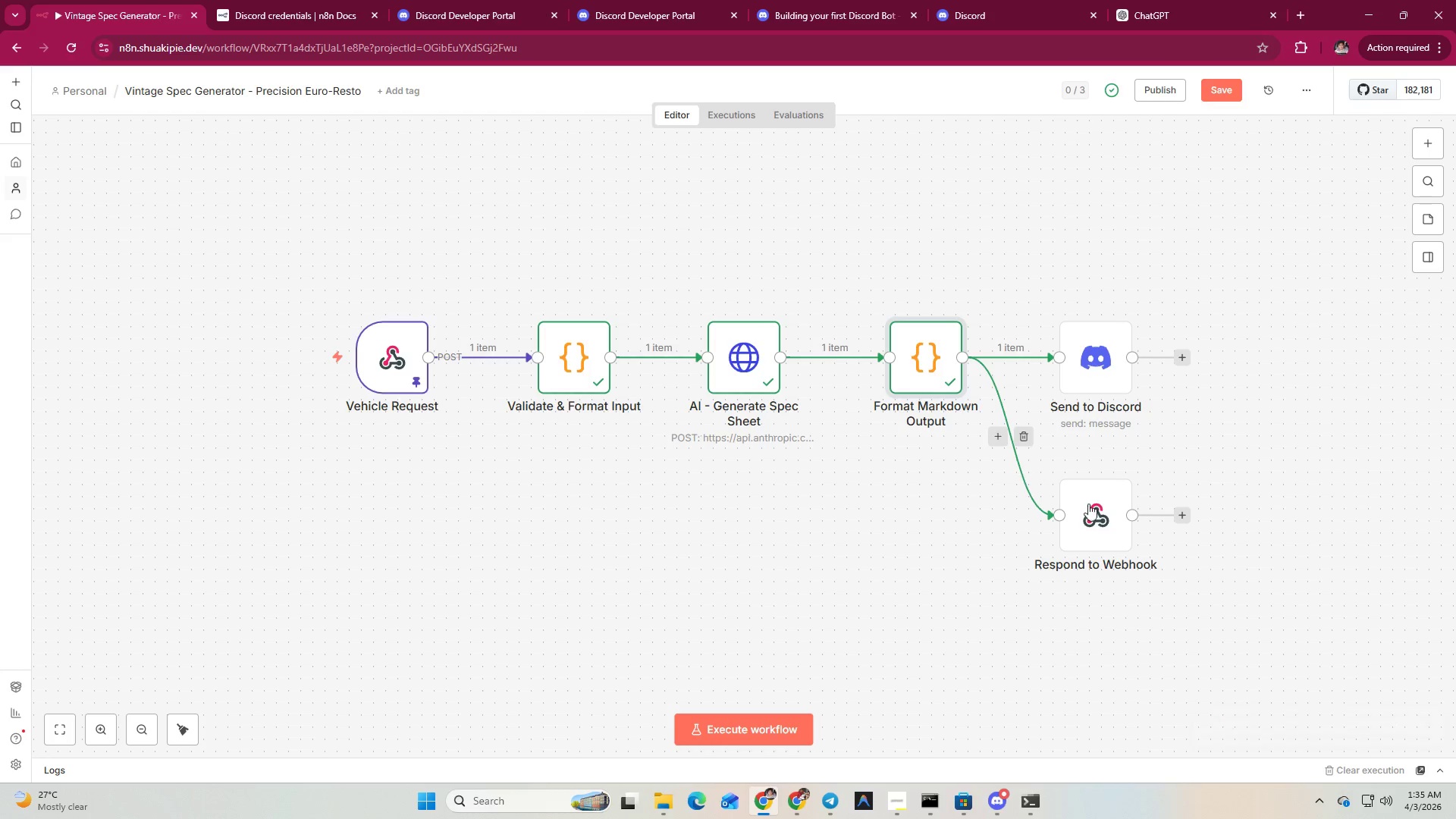 
double_click([1092, 510])
 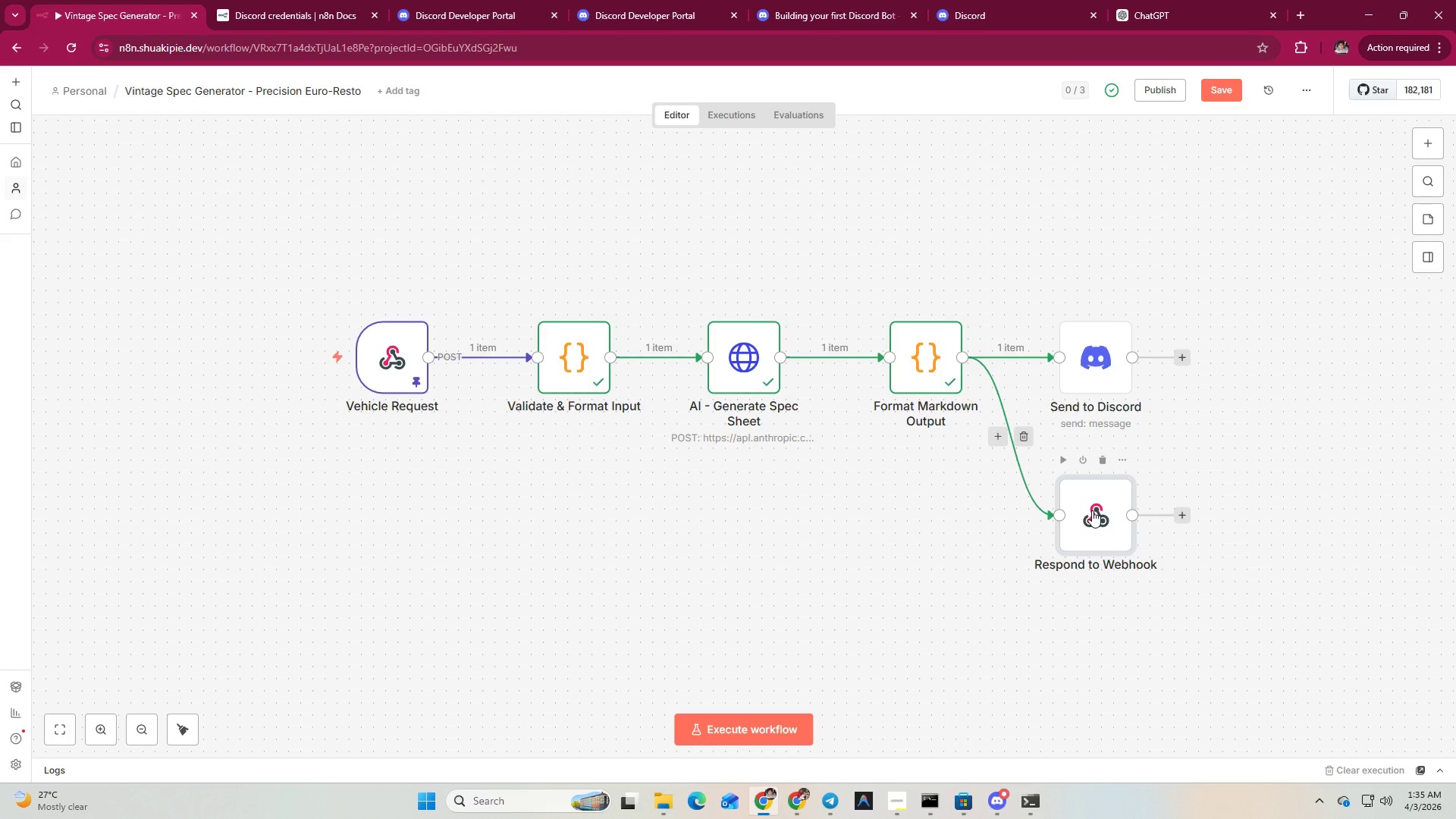 
triple_click([1092, 510])
 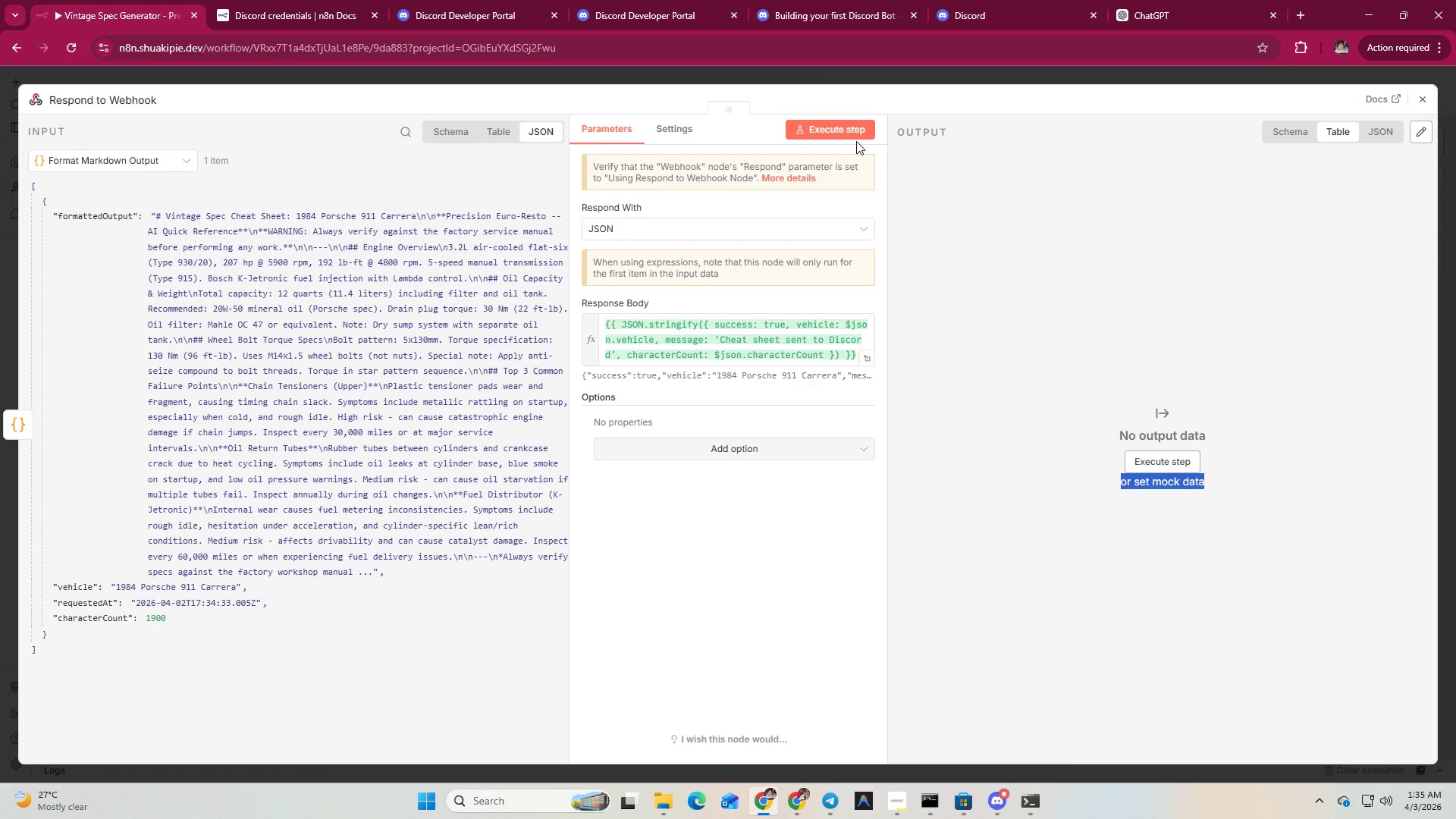 
left_click([856, 131])